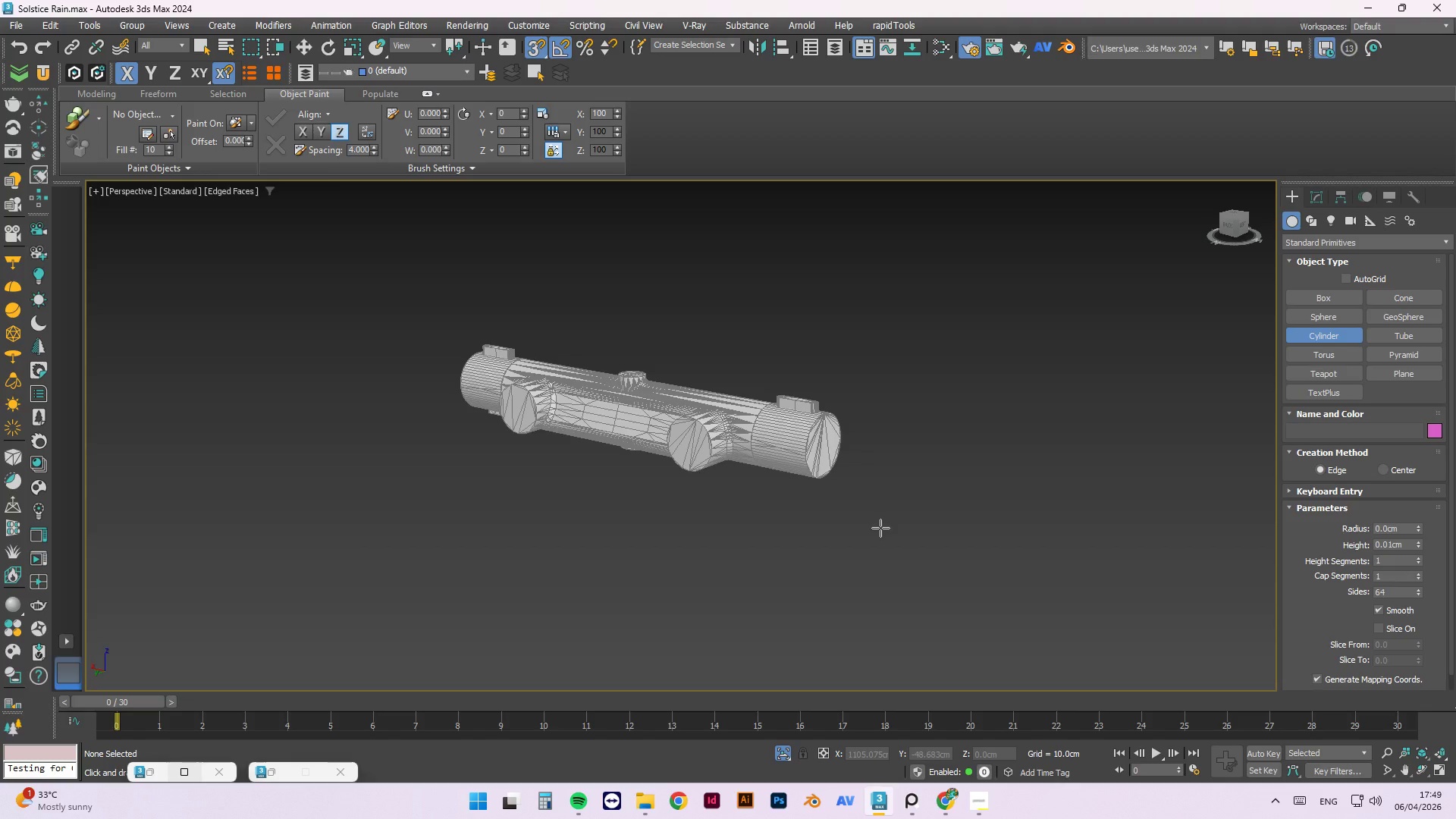 
wait(113.08)
 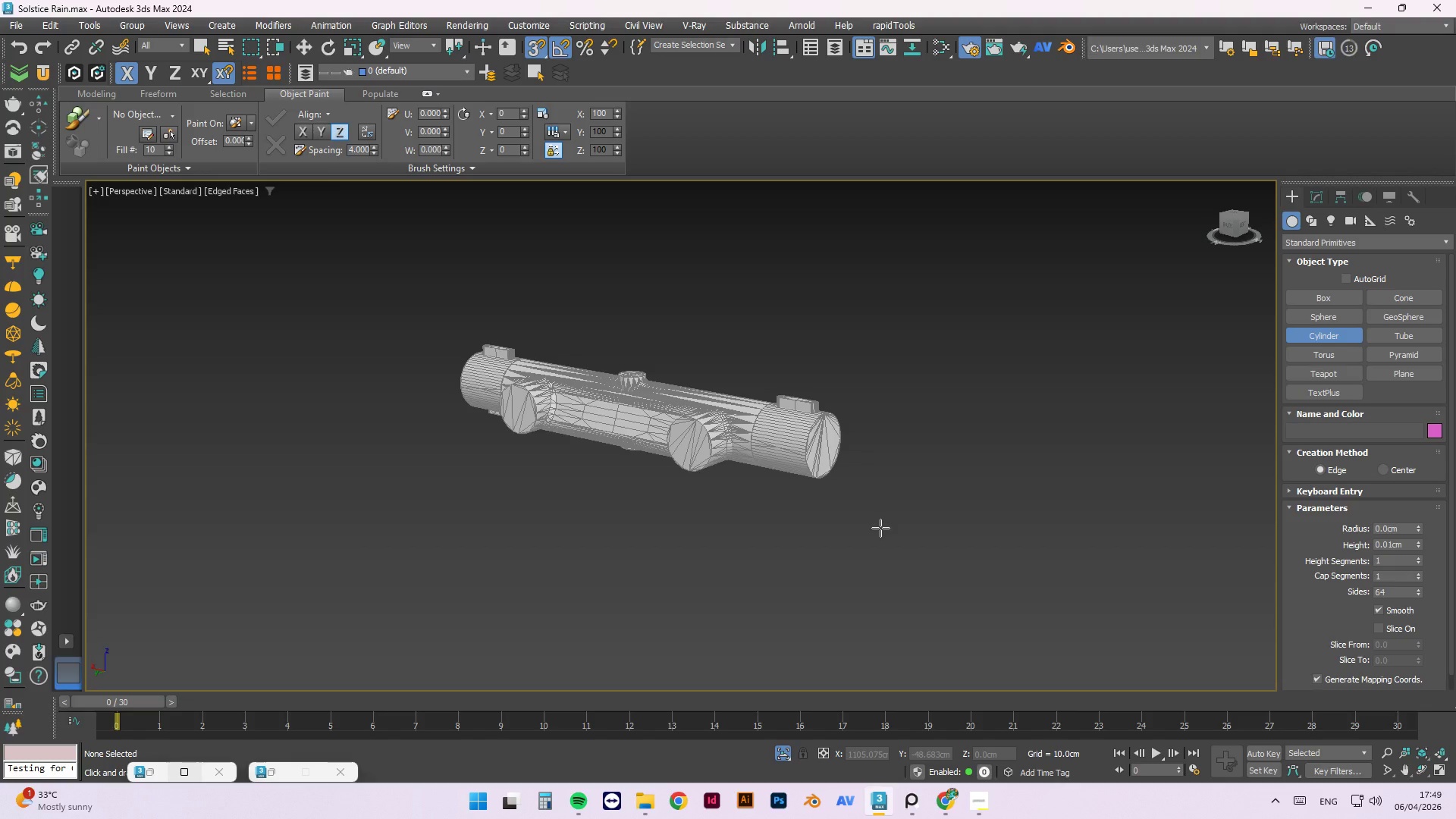 
left_click([983, 795])